 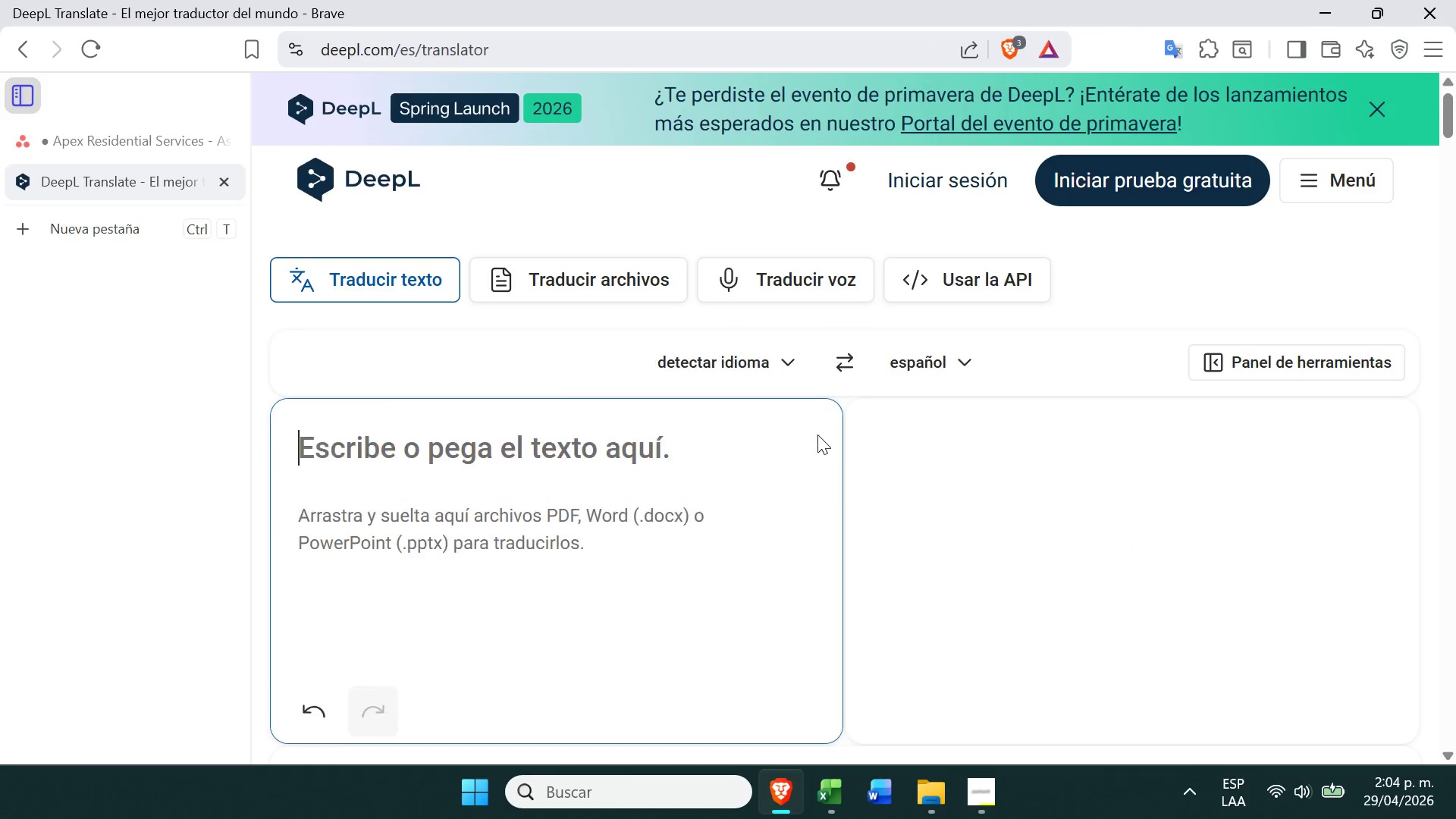 
key(Control+ControlLeft)
 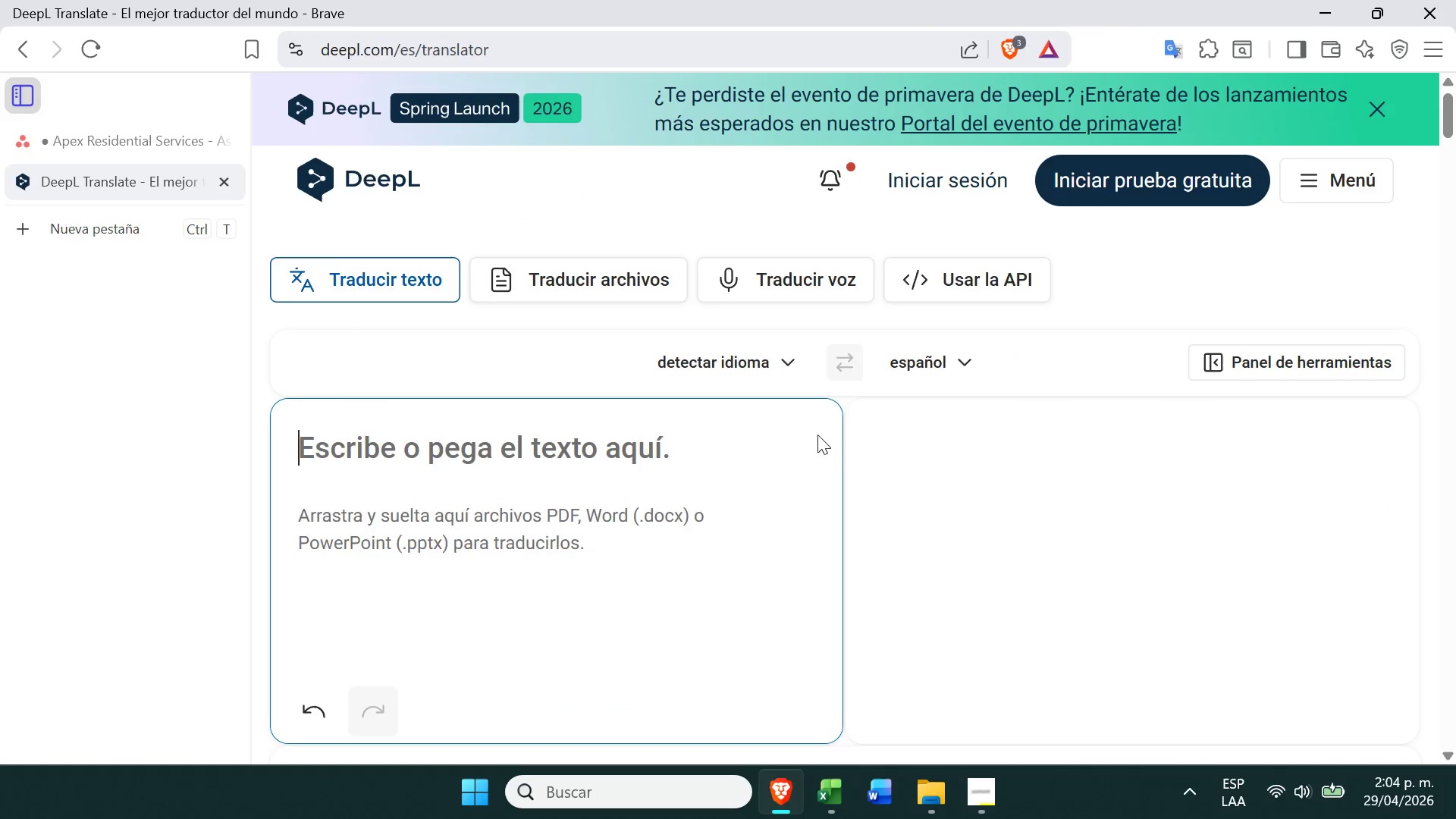 
key(Control+V)
 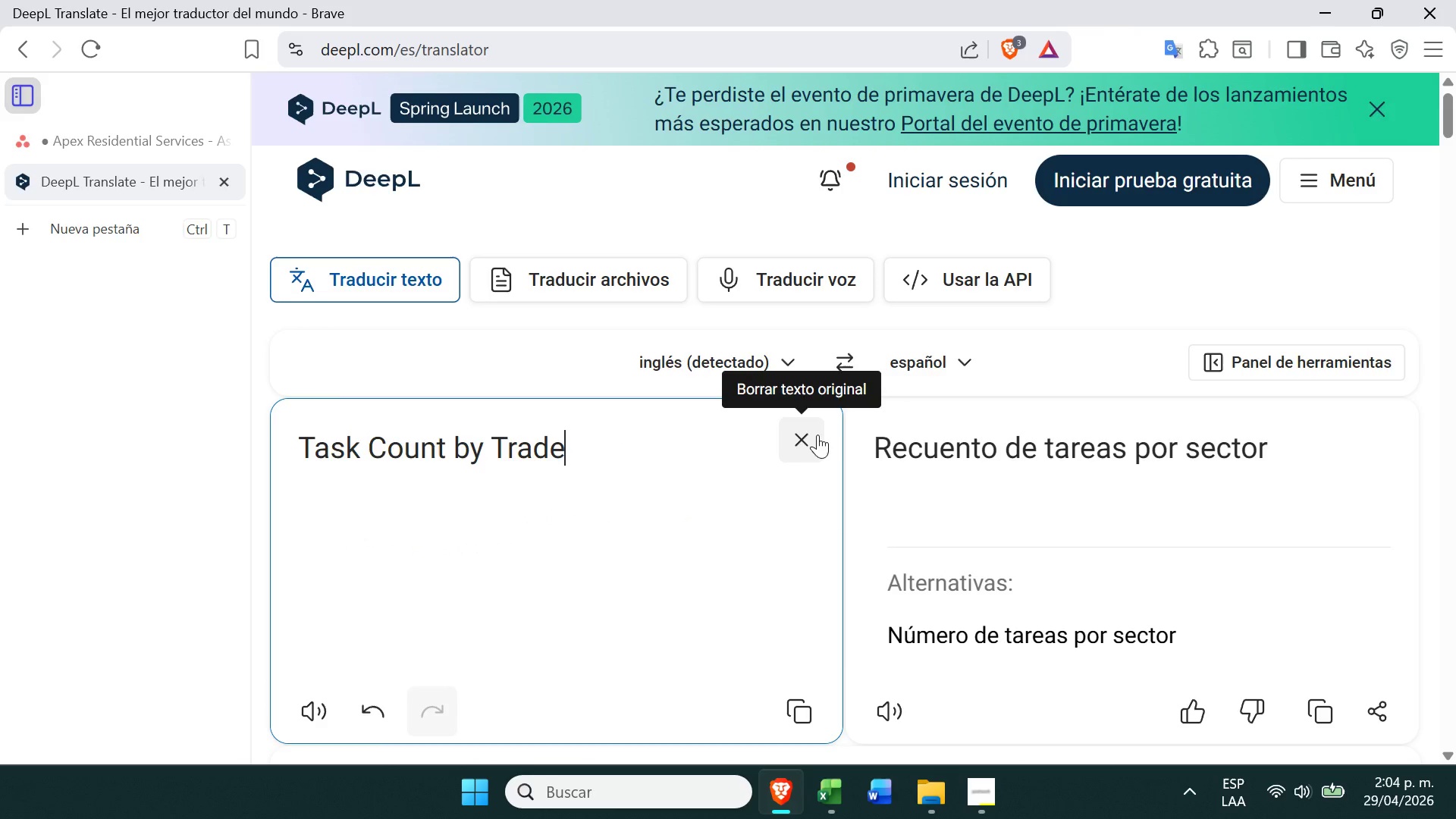 
left_click([98, 152])
 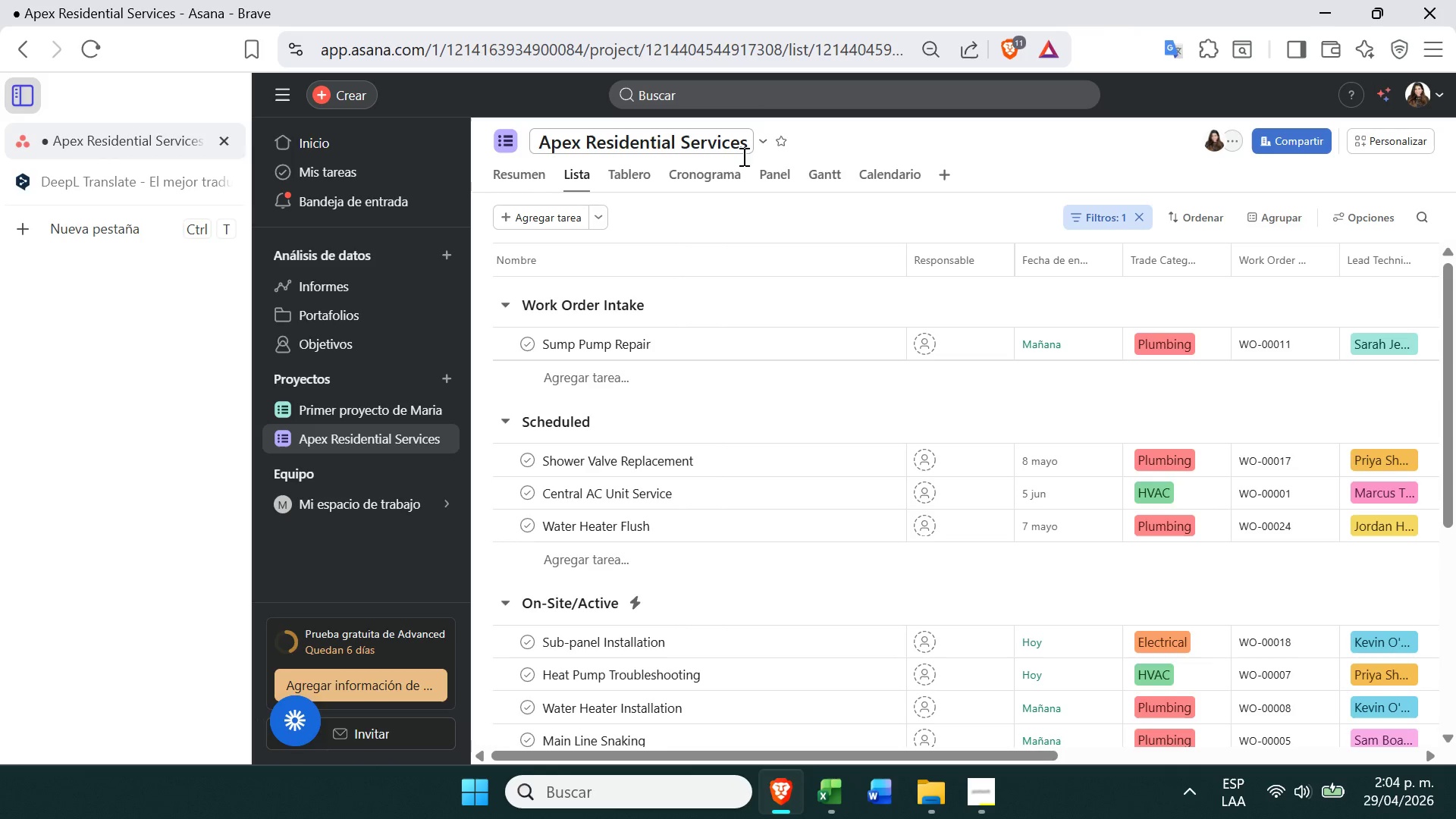 
left_click([791, 174])
 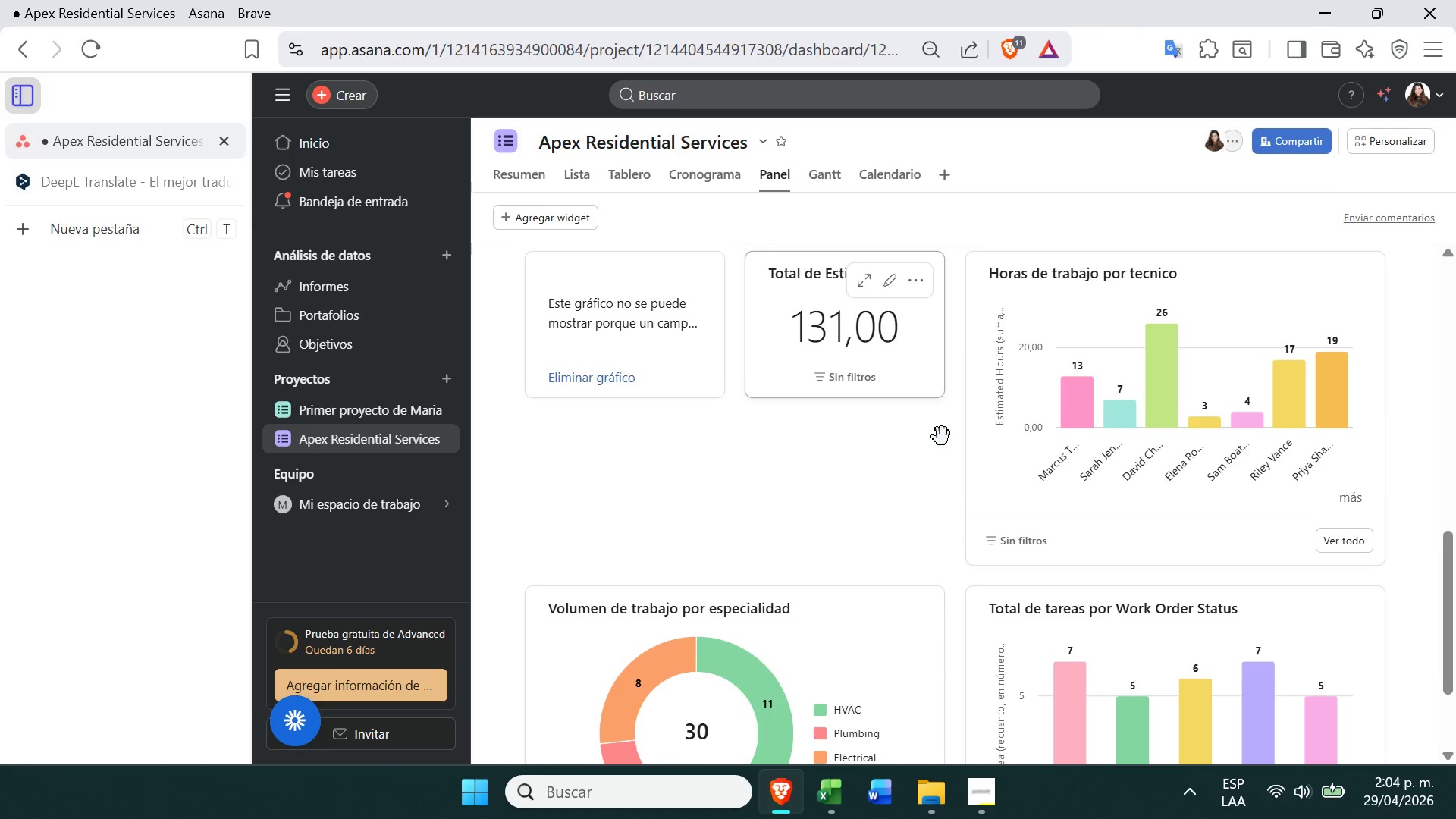 
wait(12.25)
 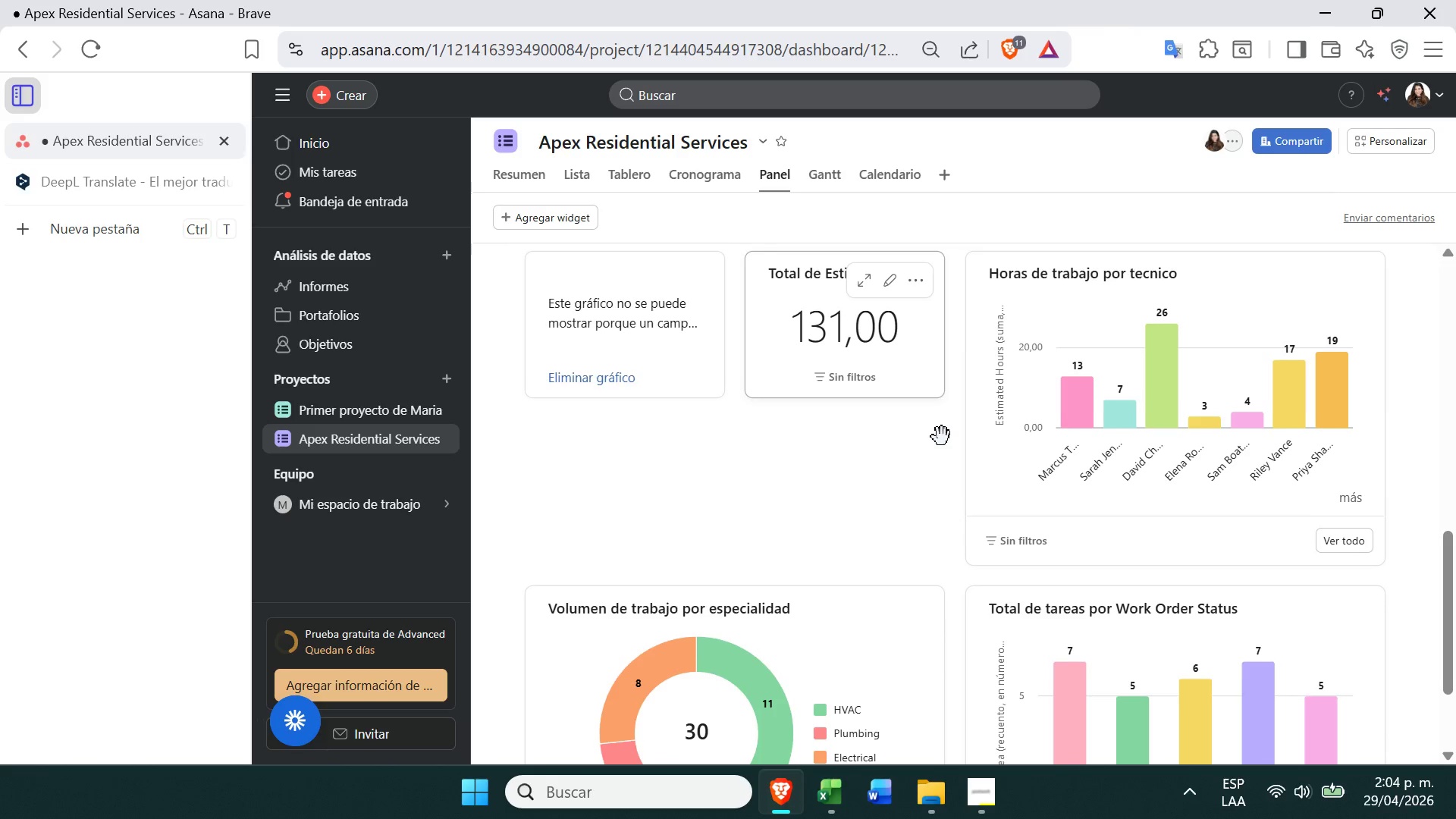 
left_click([140, 185])
 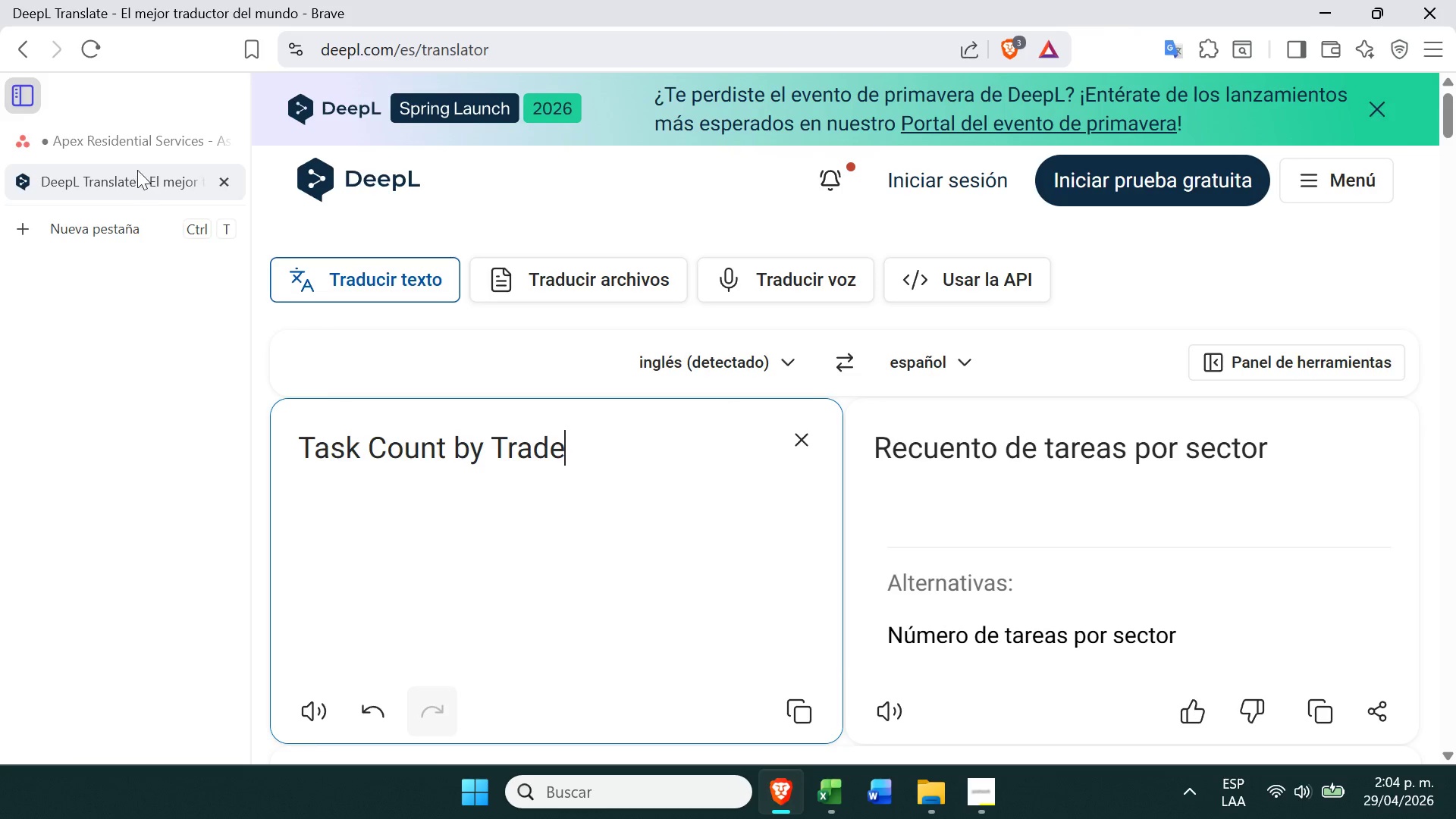 
left_click([143, 147])
 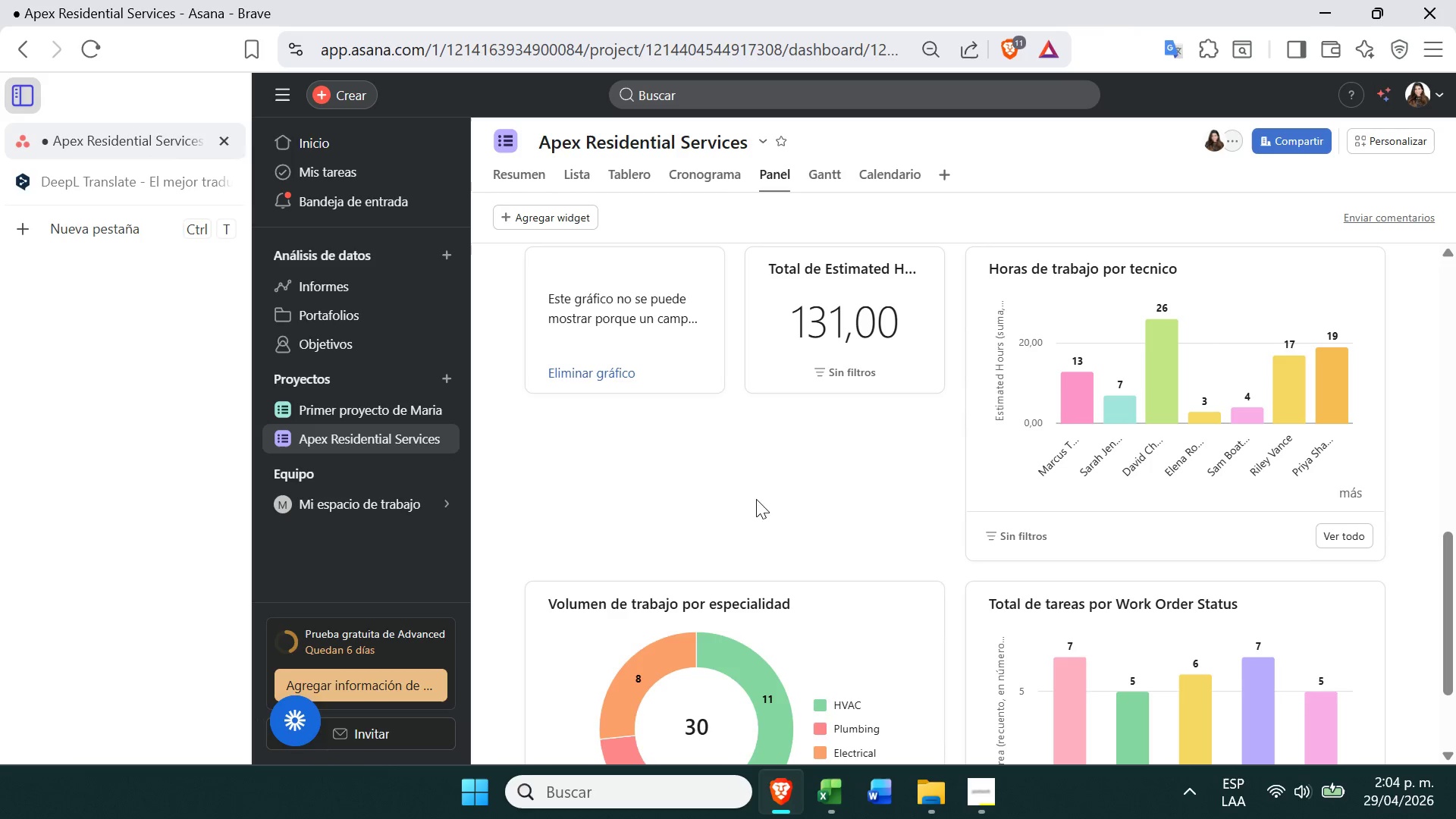 
left_click([761, 613])
 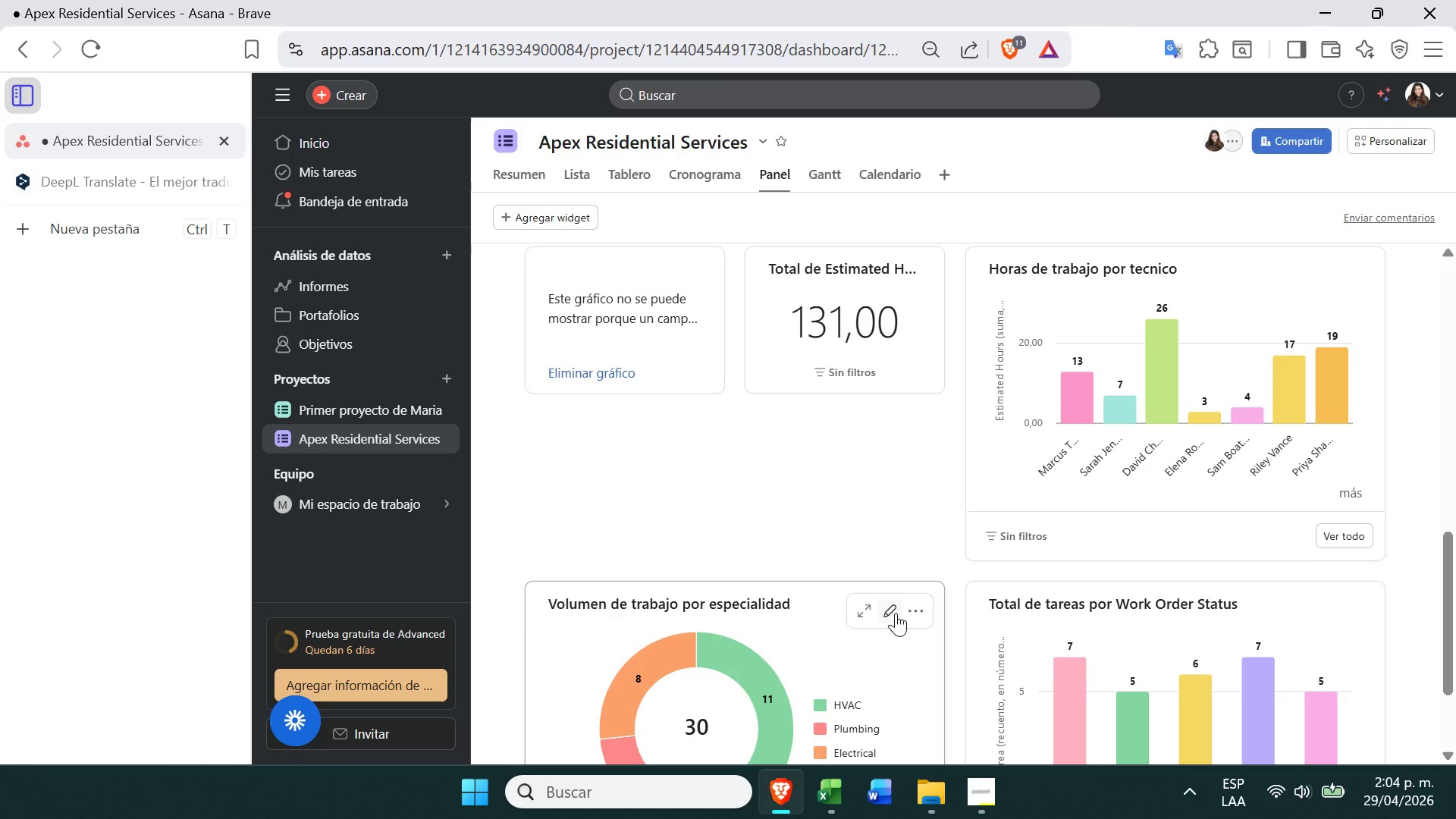 
left_click([892, 614])